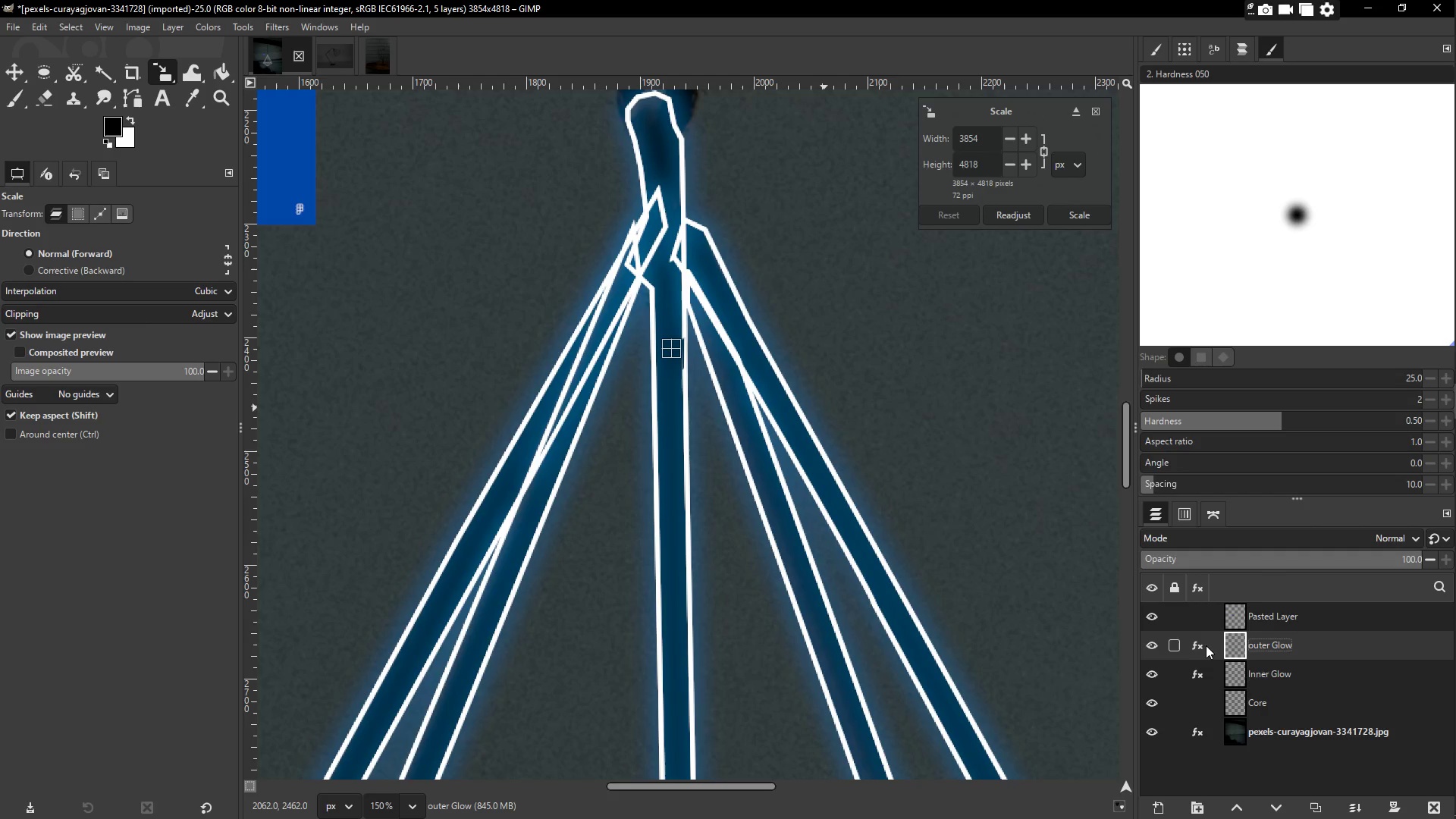 
left_click([1194, 647])
 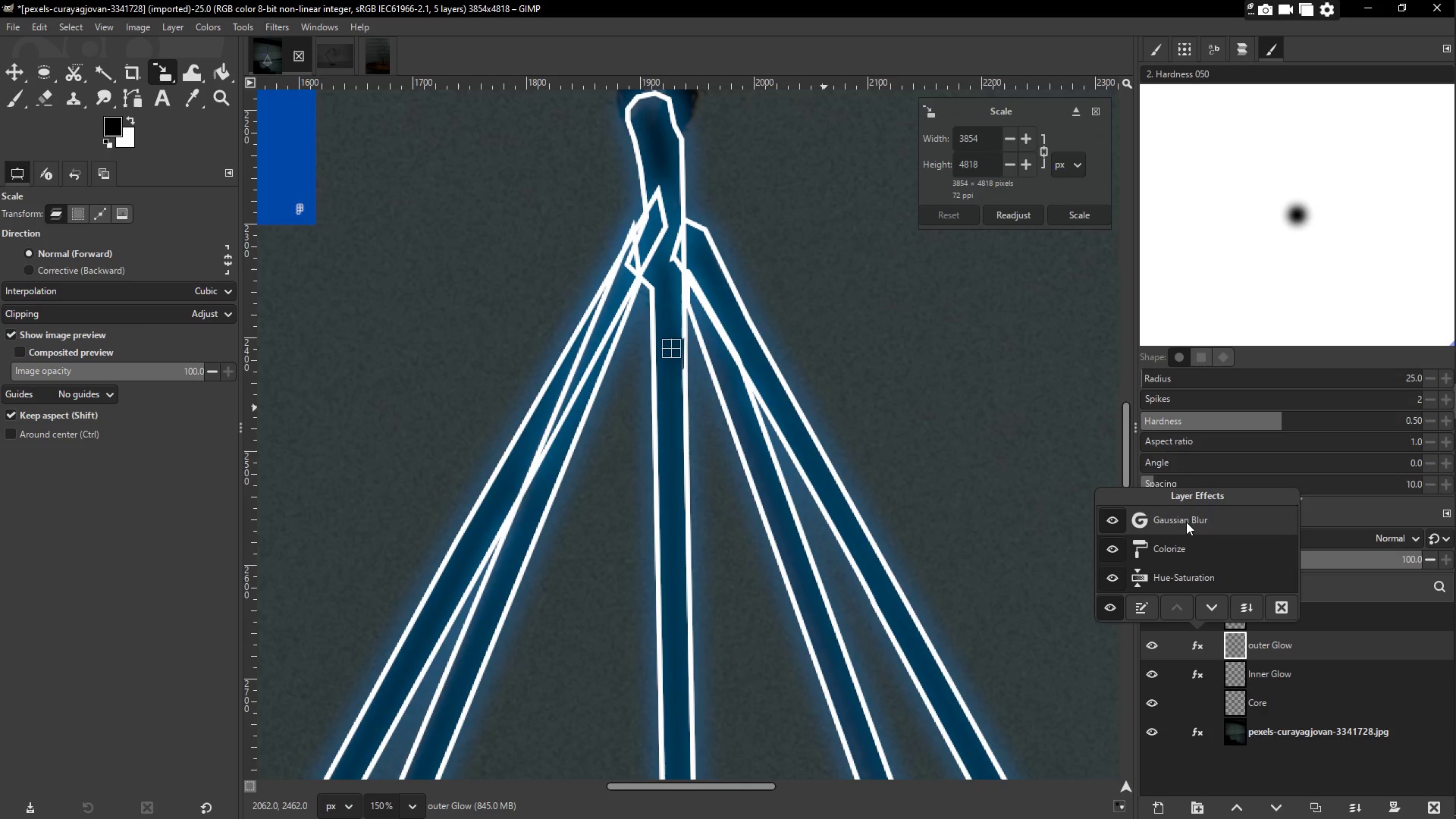 
double_click([1186, 522])
 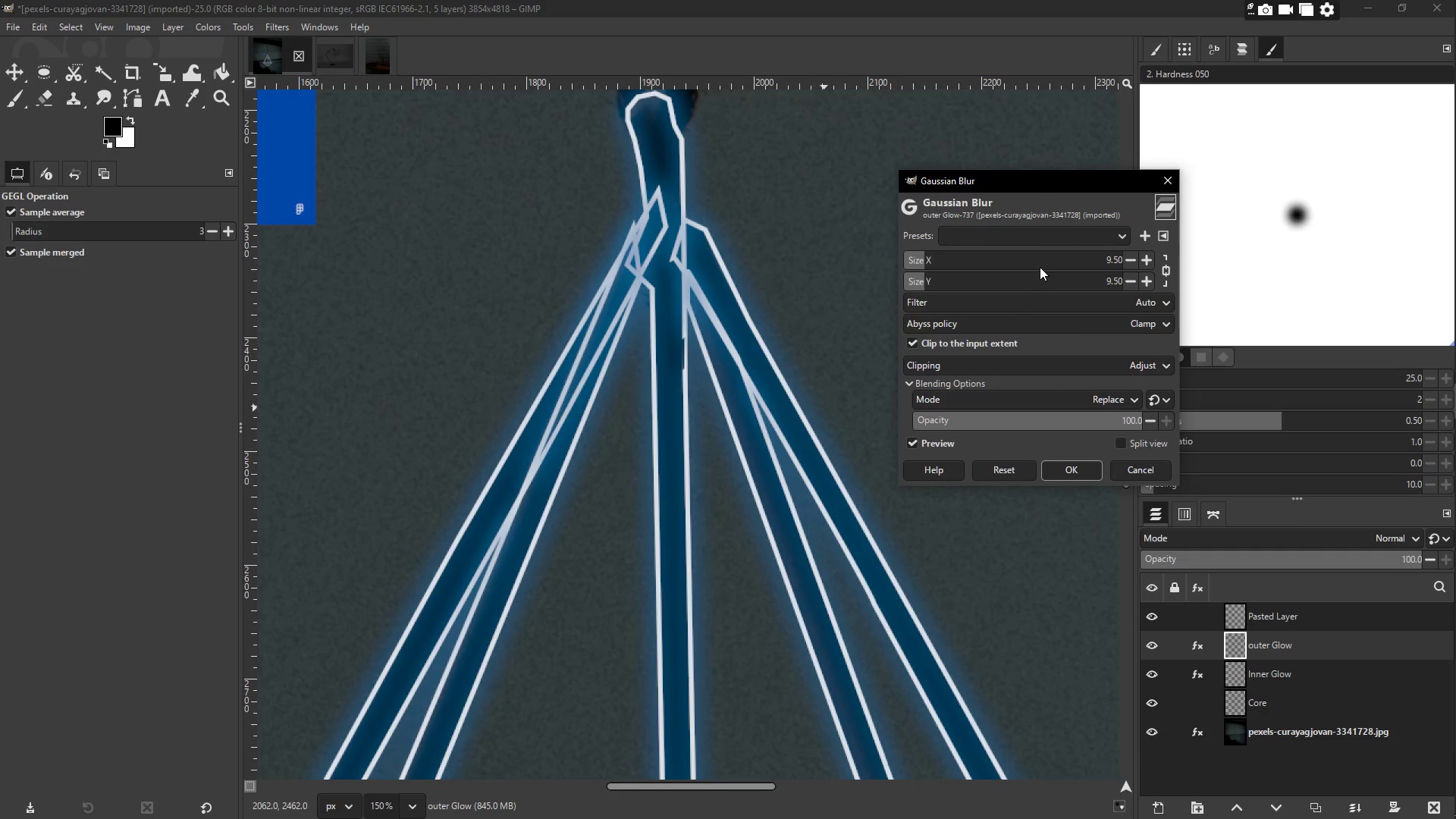 
left_click([1040, 265])
 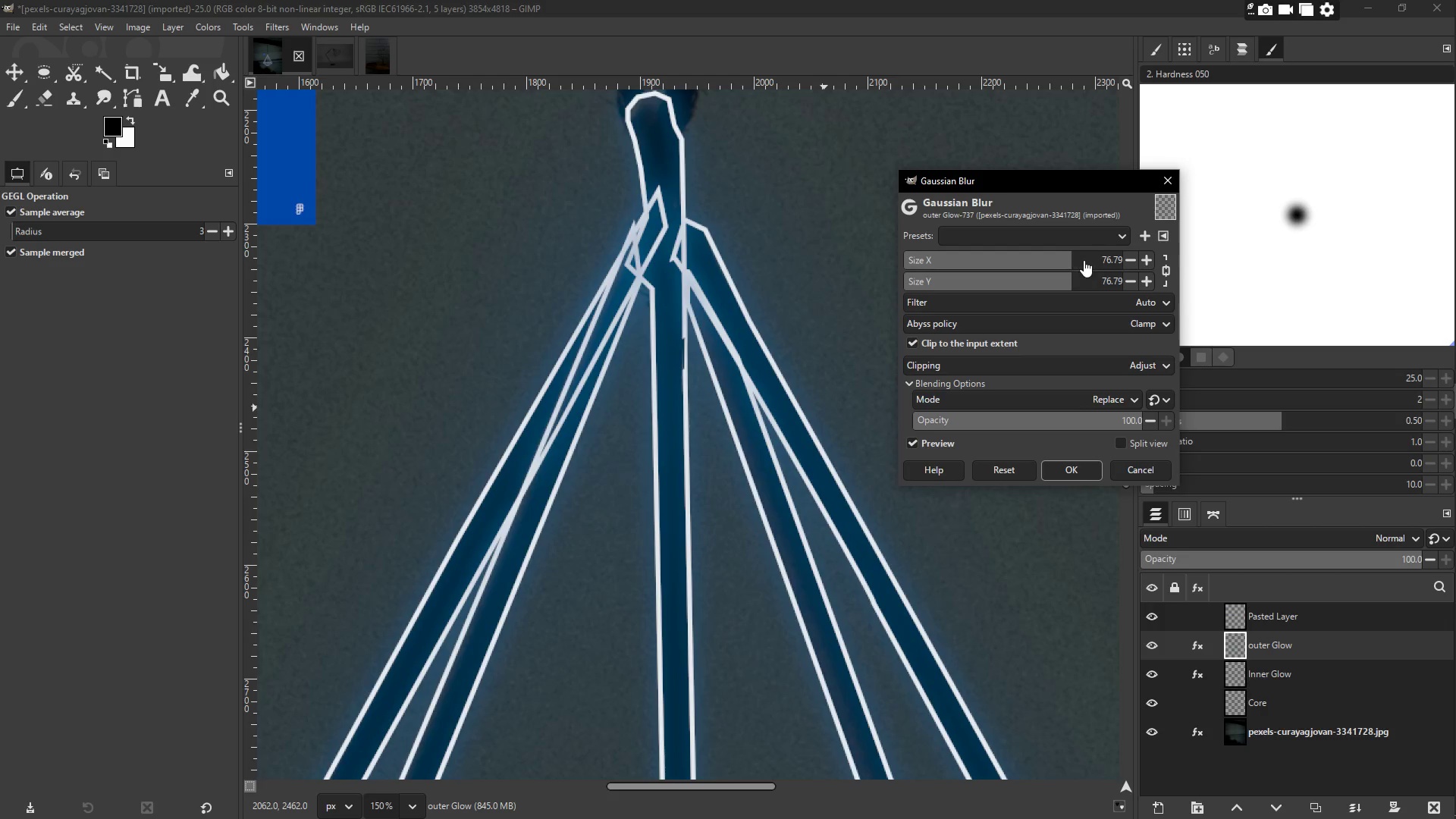 
double_click([1111, 259])
 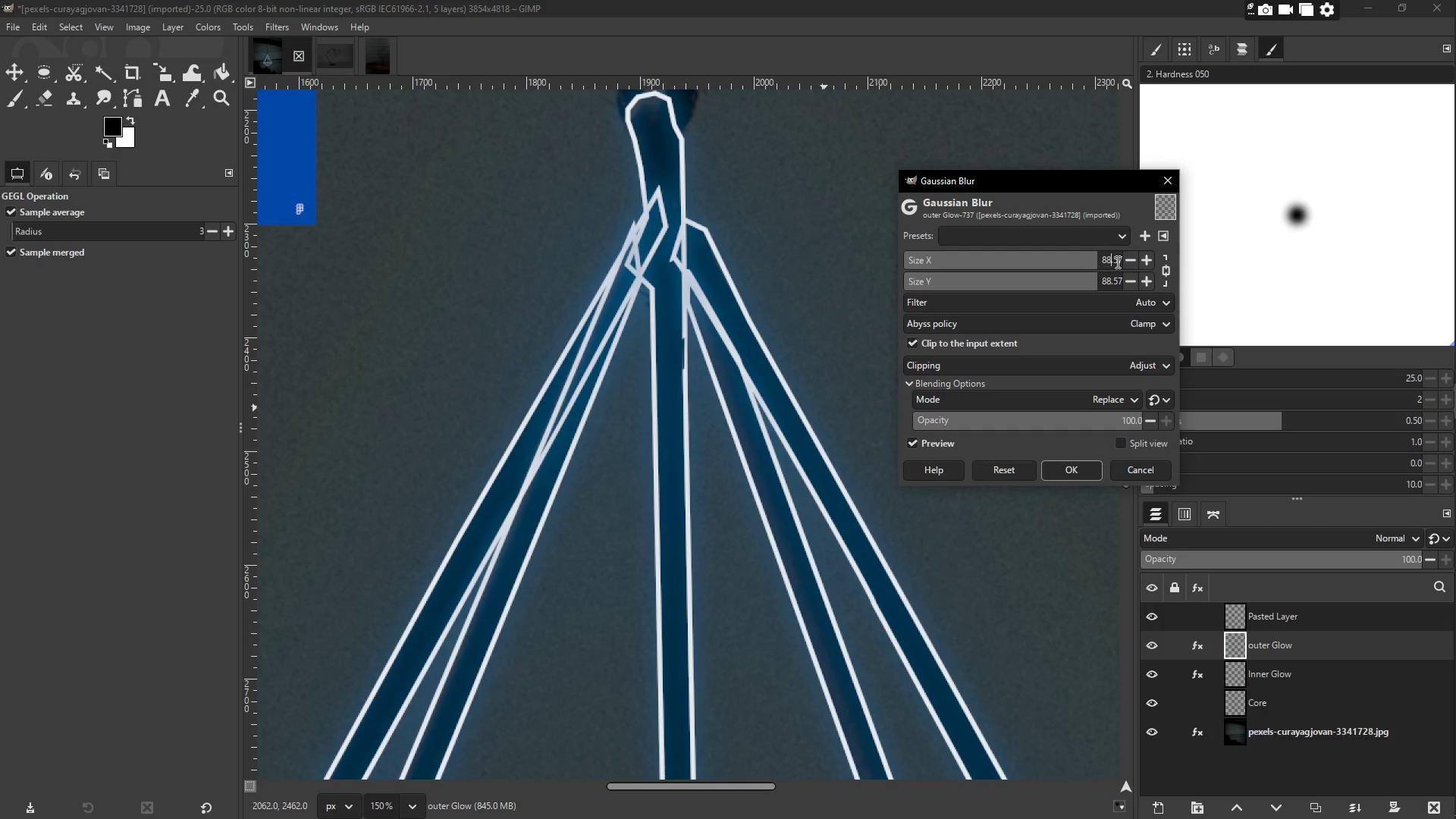 
left_click([1117, 261])
 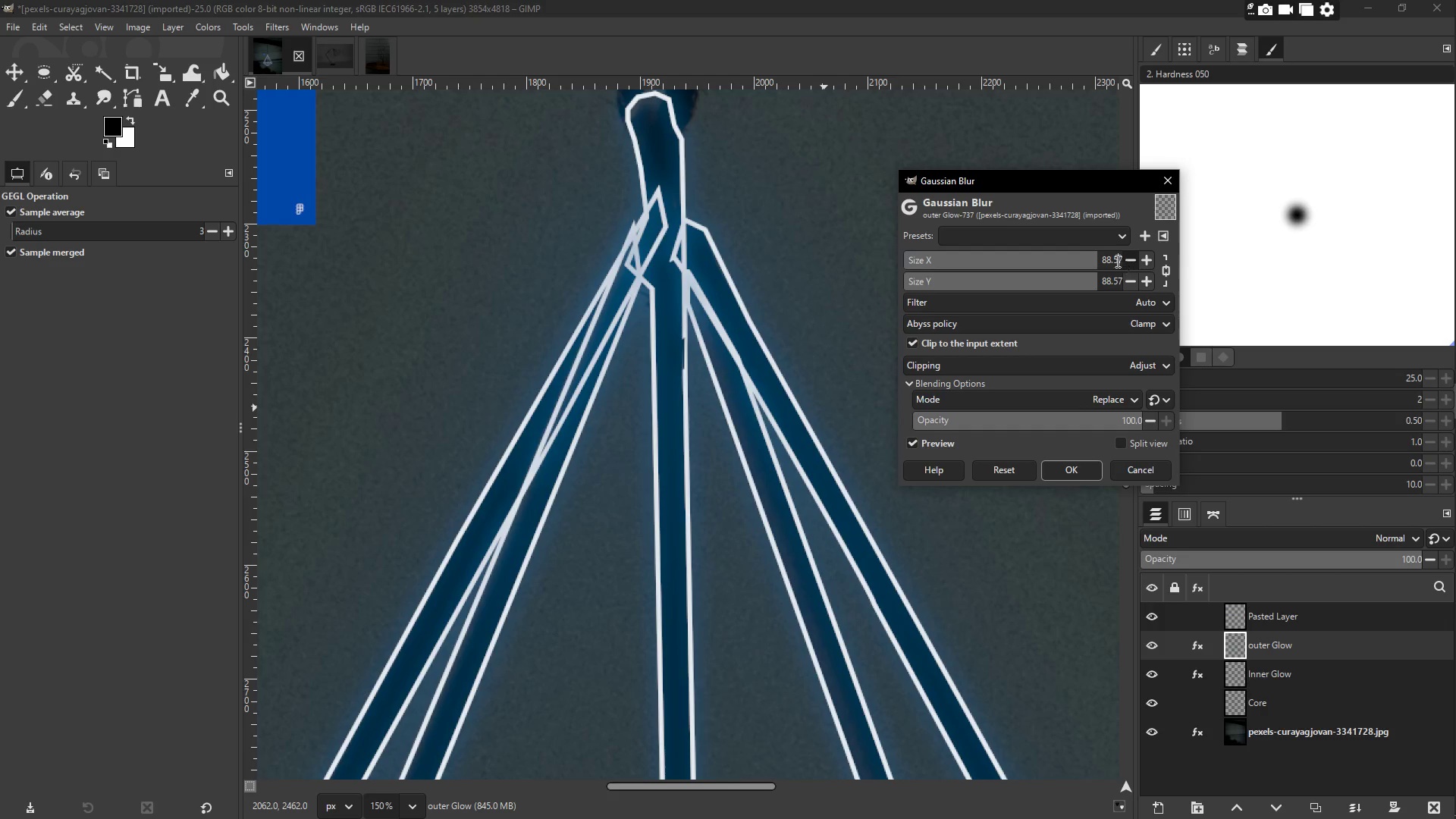 
double_click([1149, 259])
 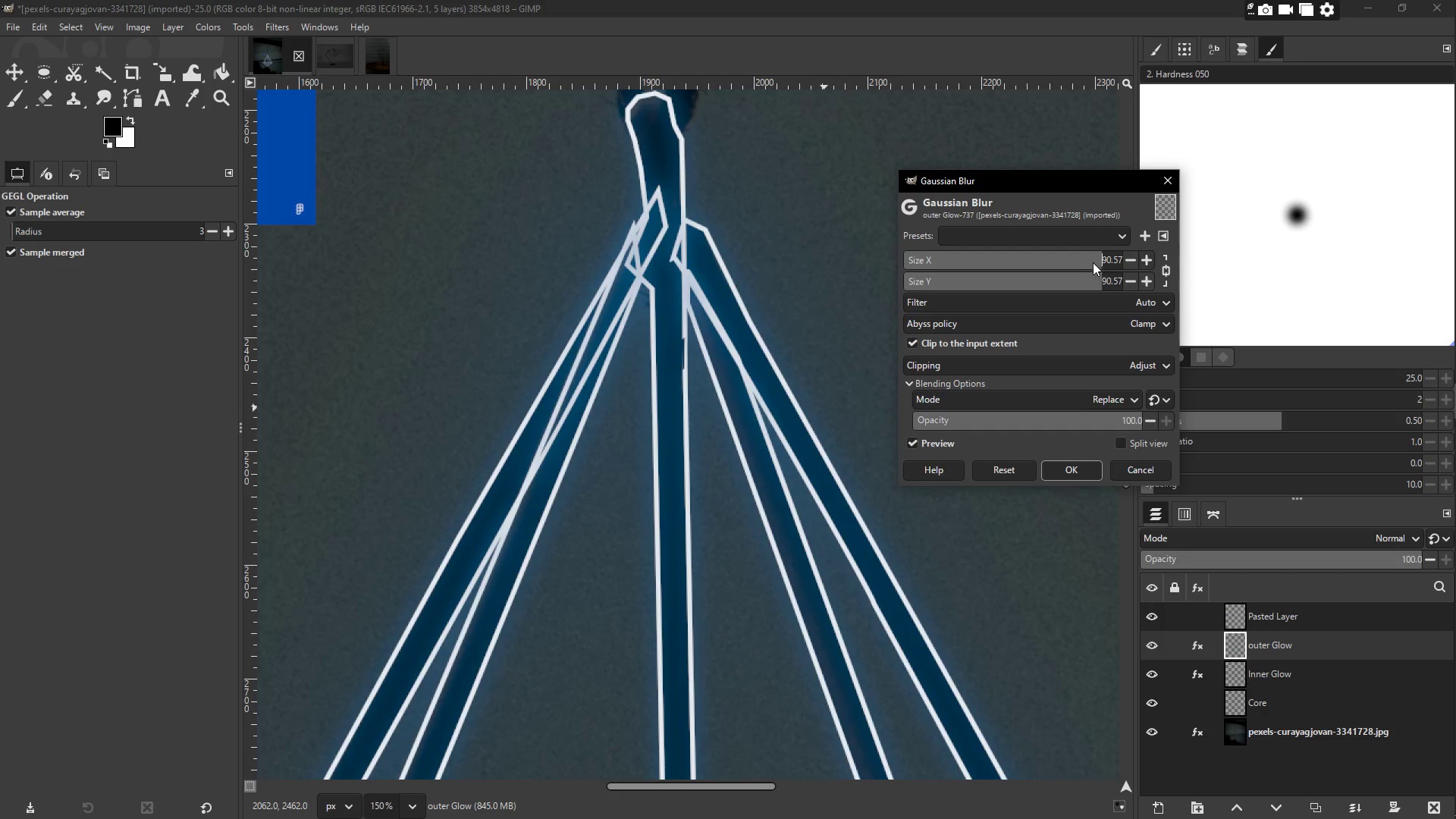 
left_click_drag(start_coordinate=[1092, 262], to_coordinate=[1133, 264])
 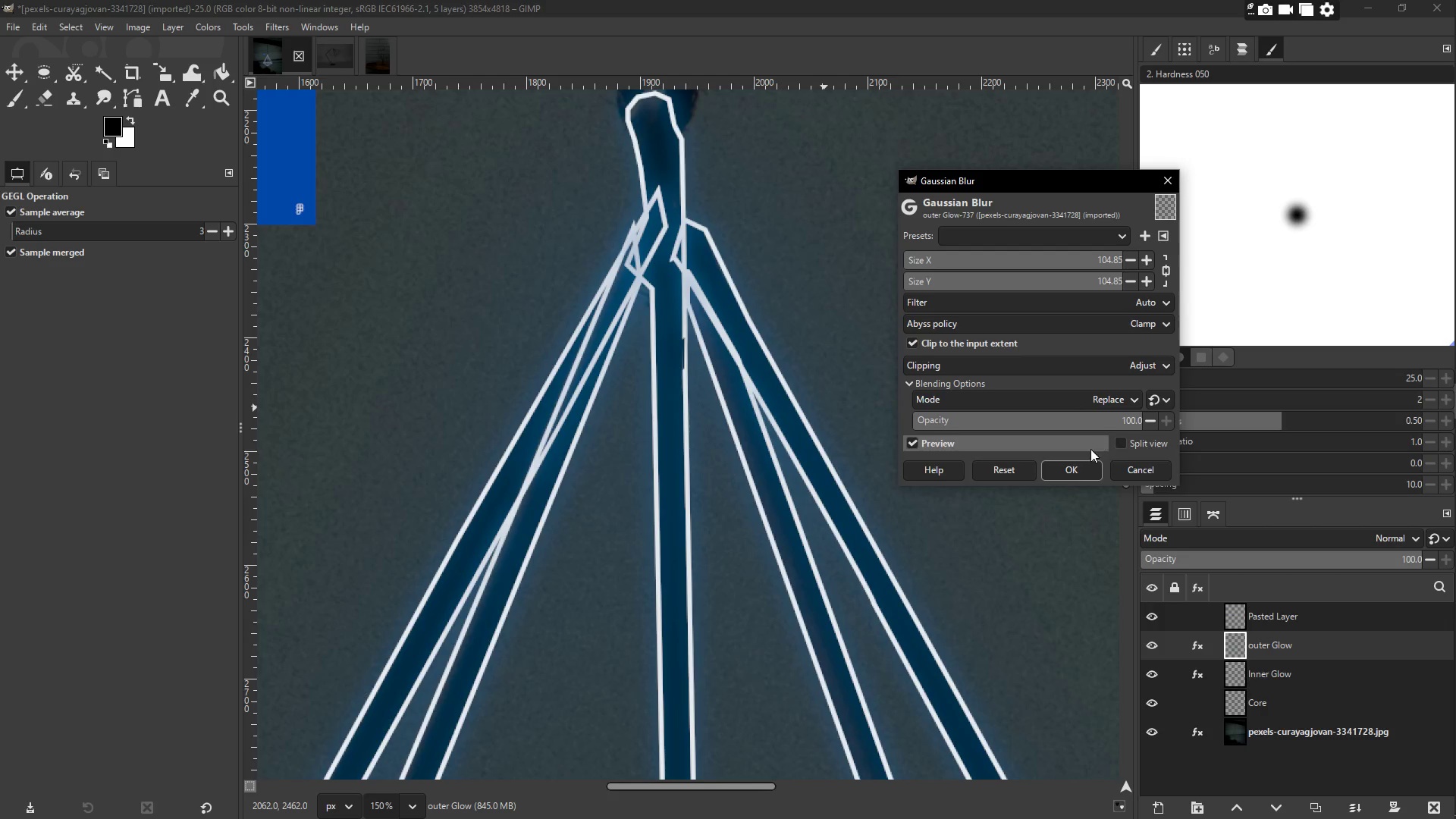 
left_click([1075, 472])
 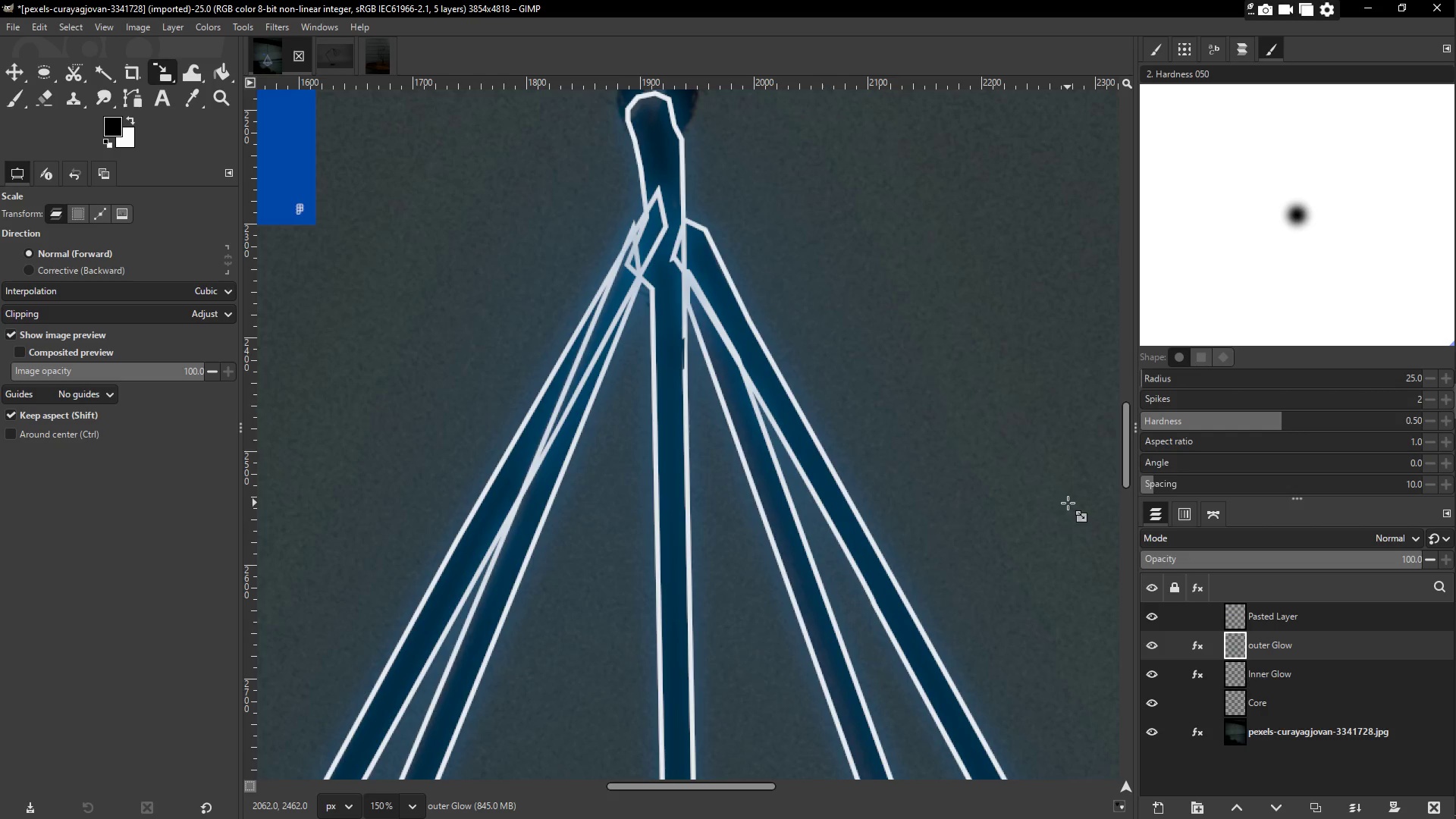 
scroll: coordinate [882, 507], scroll_direction: down, amount: 4.0
 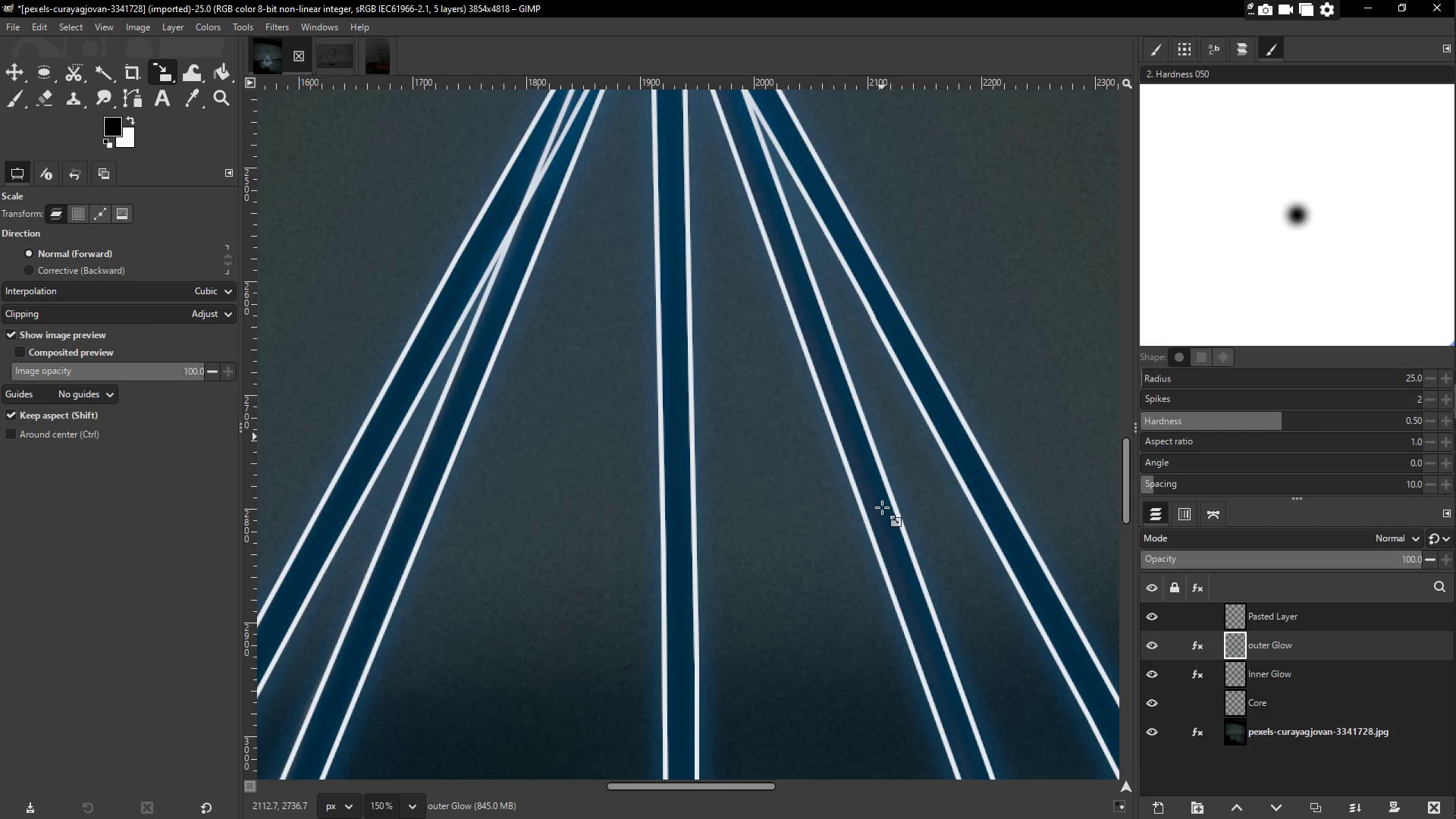 
wait(66.32)
 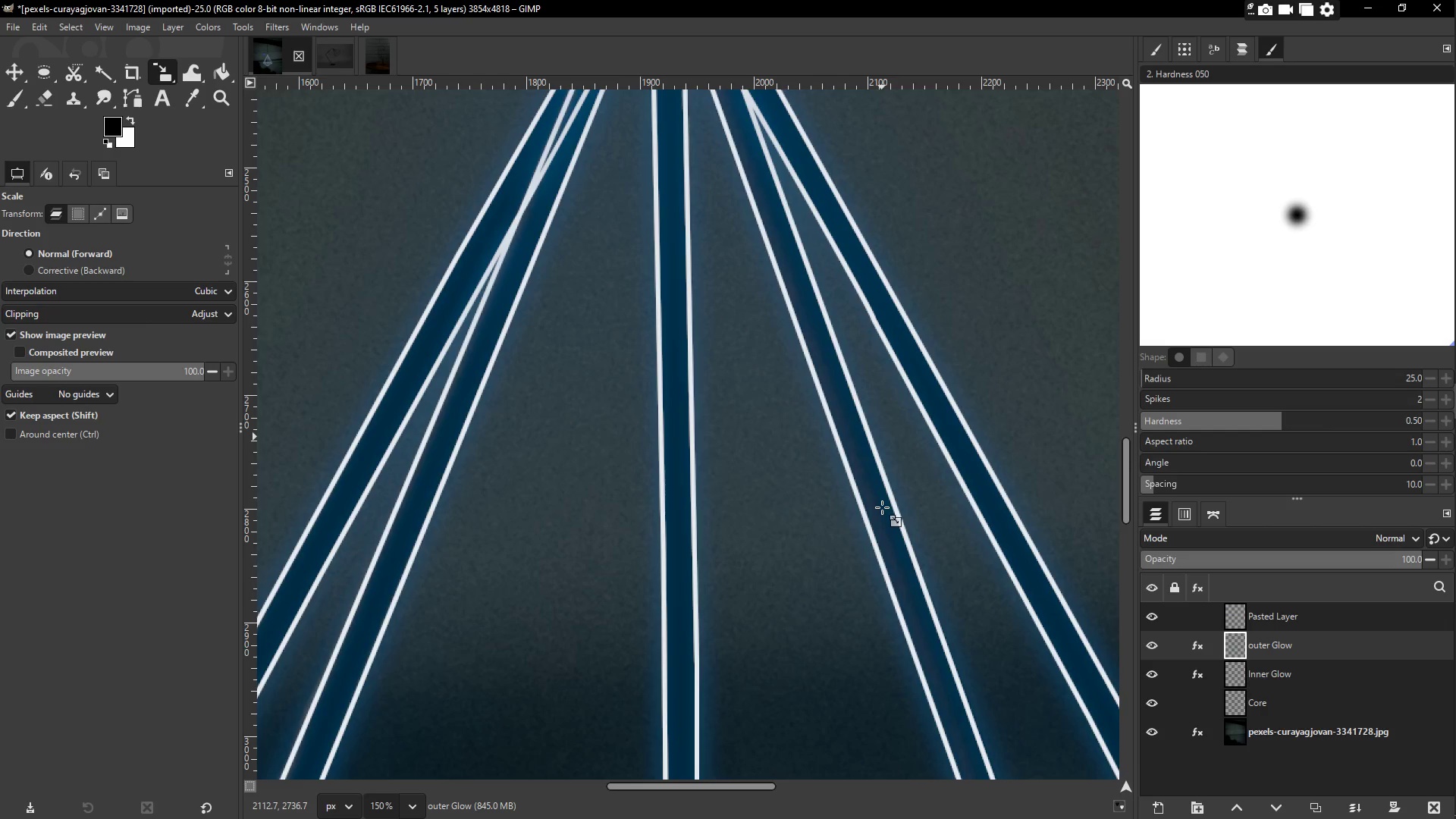 
left_click([1313, 540])
 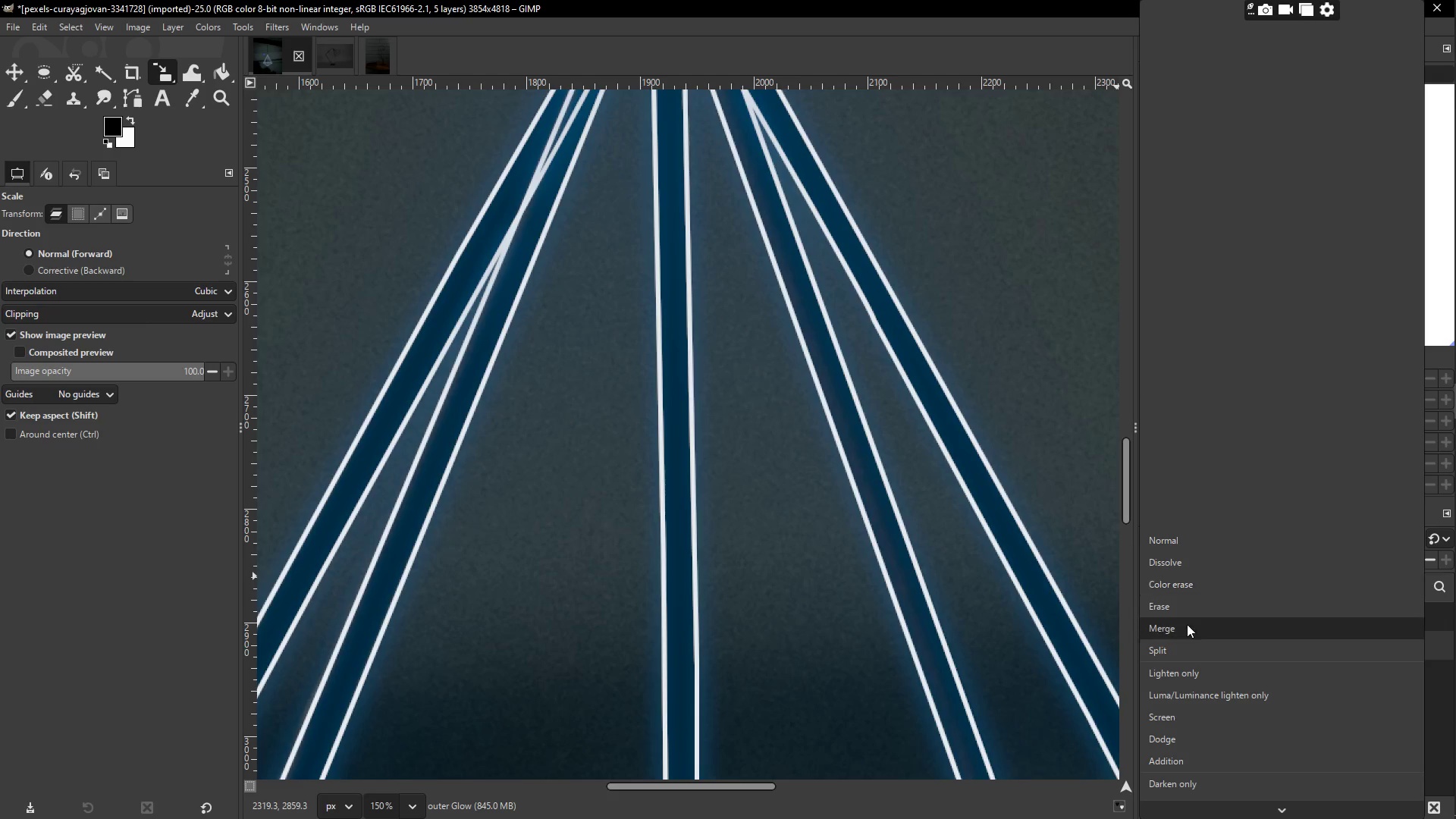 
scroll: coordinate [1229, 689], scroll_direction: down, amount: 3.0
 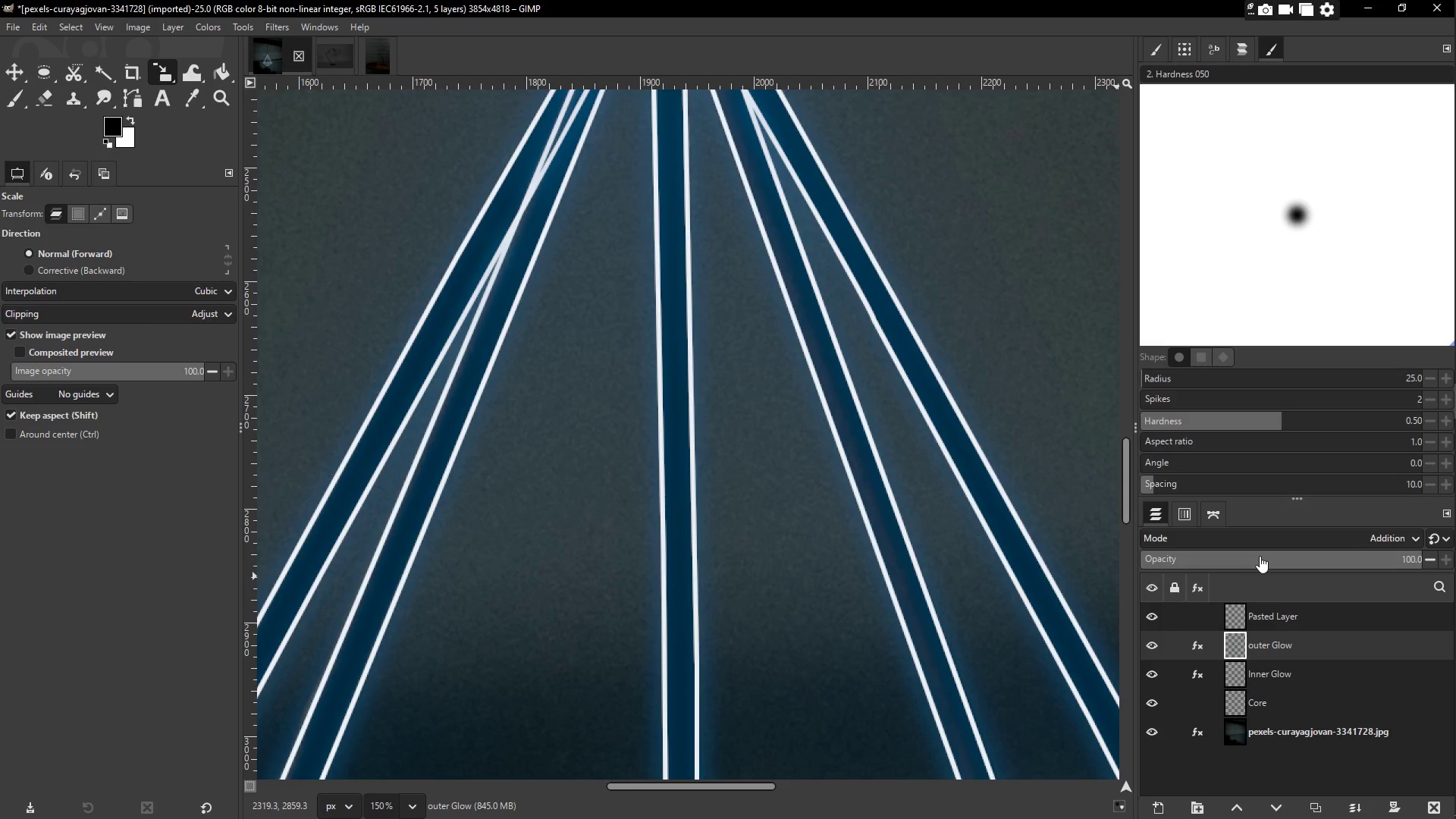 
left_click([1265, 538])
 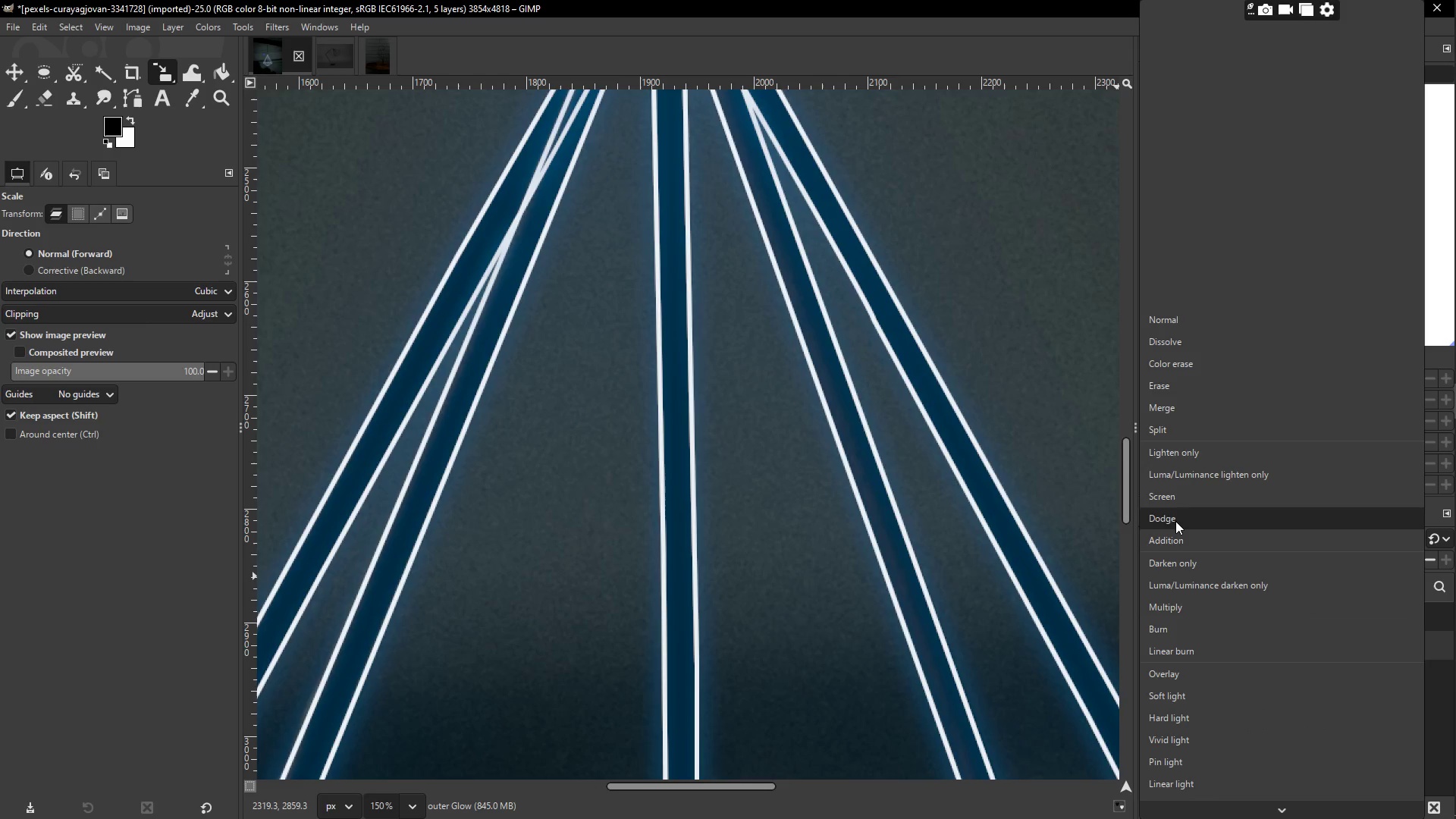 
left_click([1174, 498])
 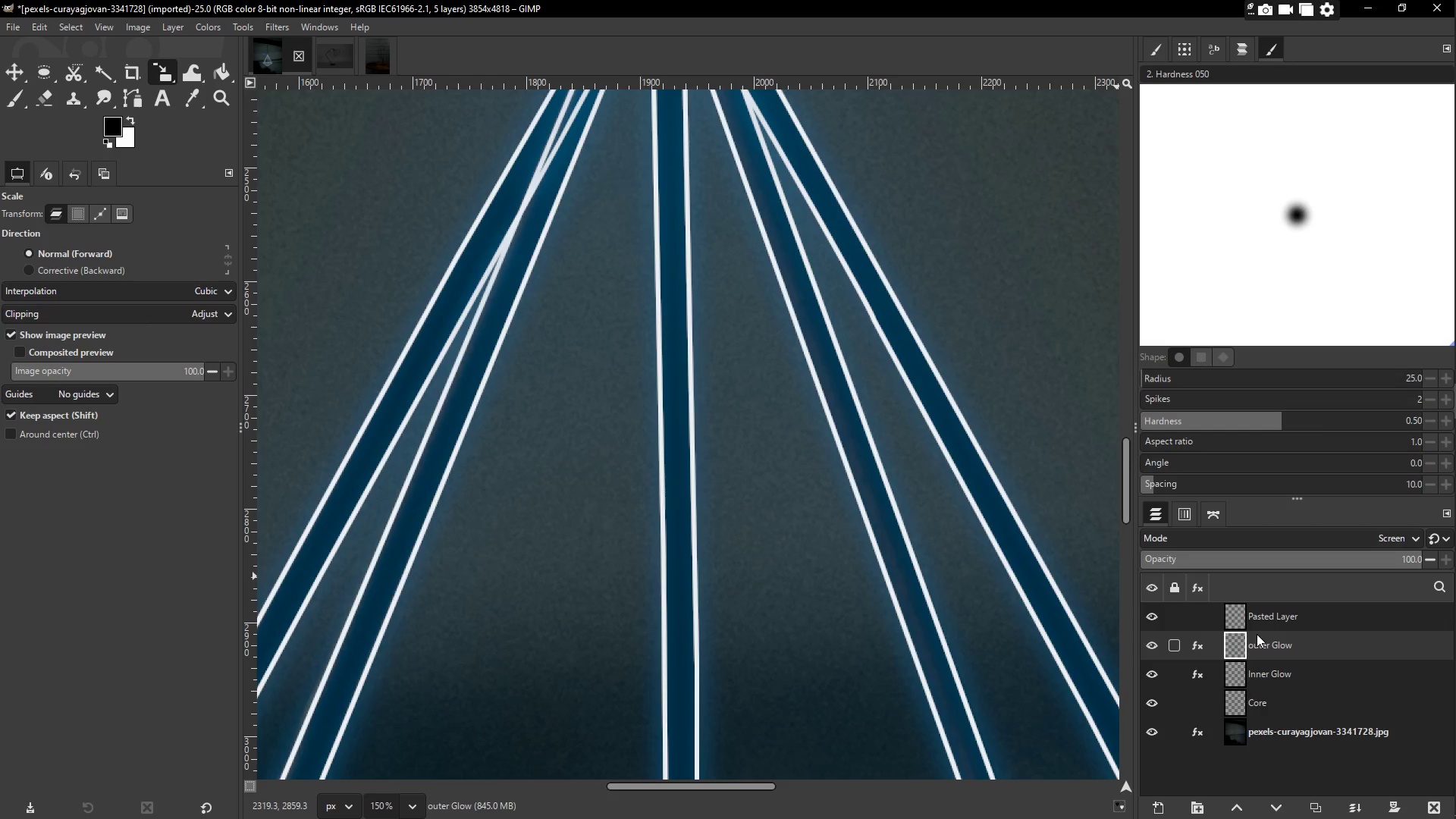 
wait(32.02)
 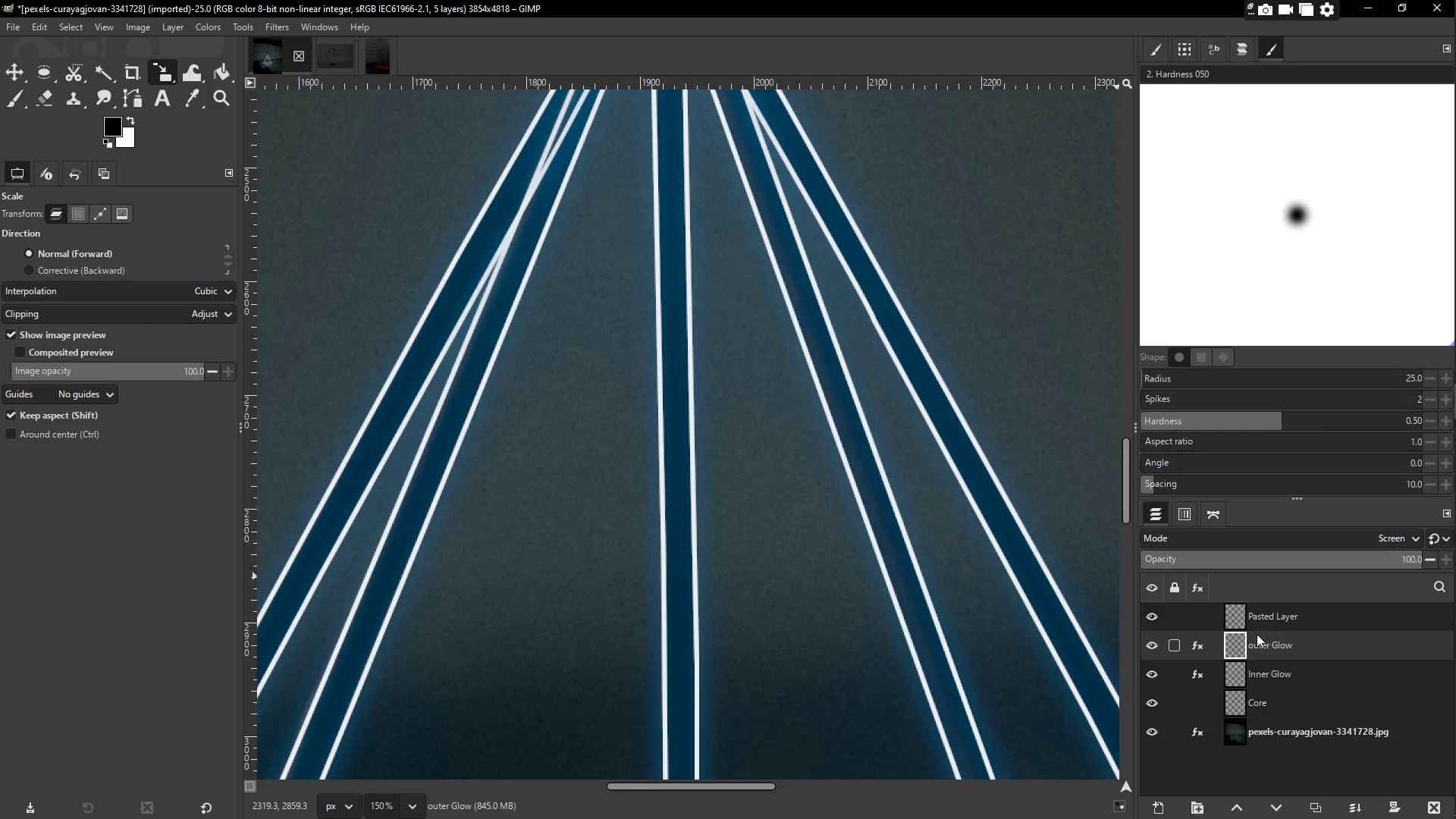 
scroll: coordinate [852, 507], scroll_direction: down, amount: 8.0
 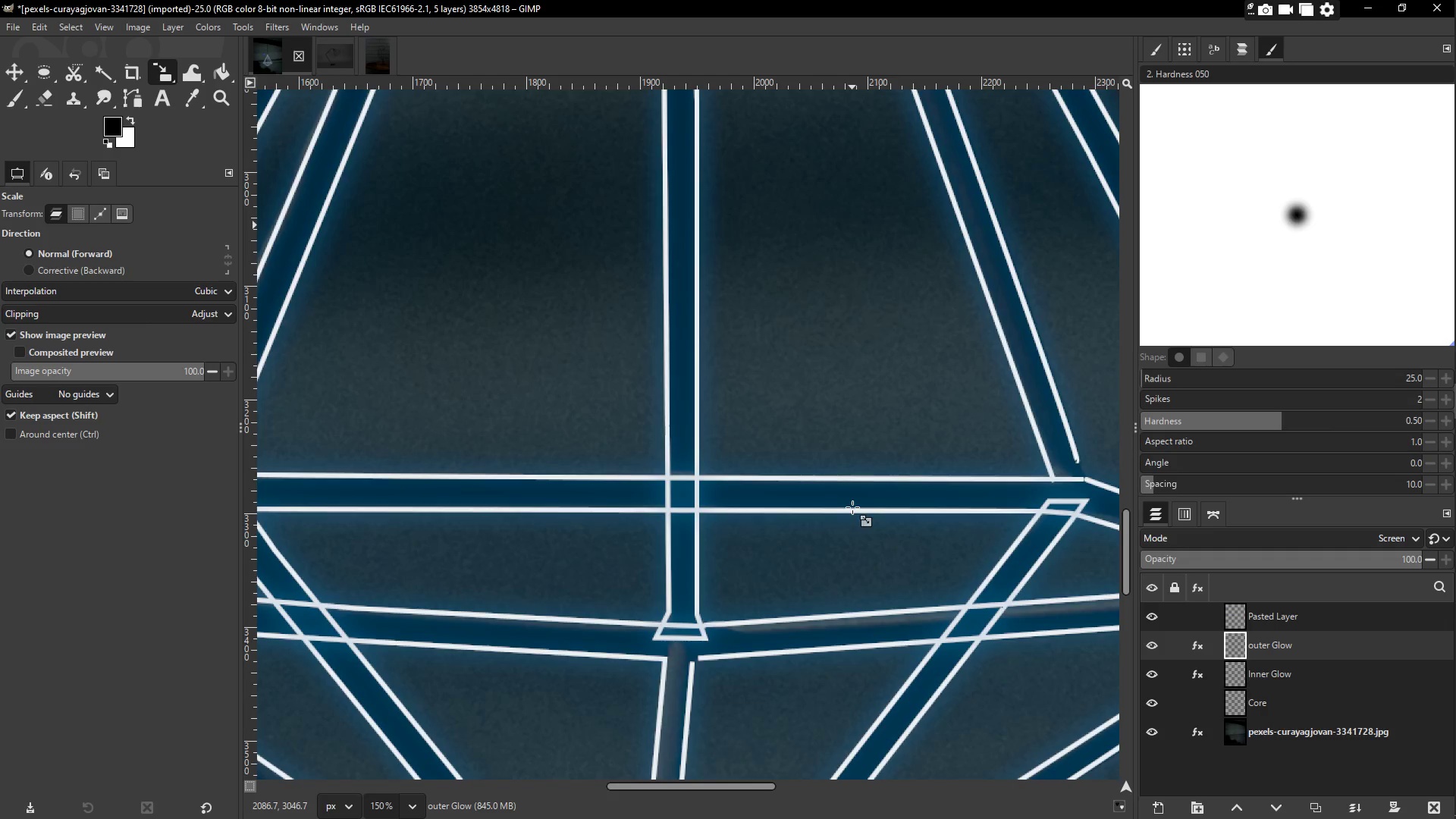 
scroll: coordinate [852, 507], scroll_direction: up, amount: 1.0
 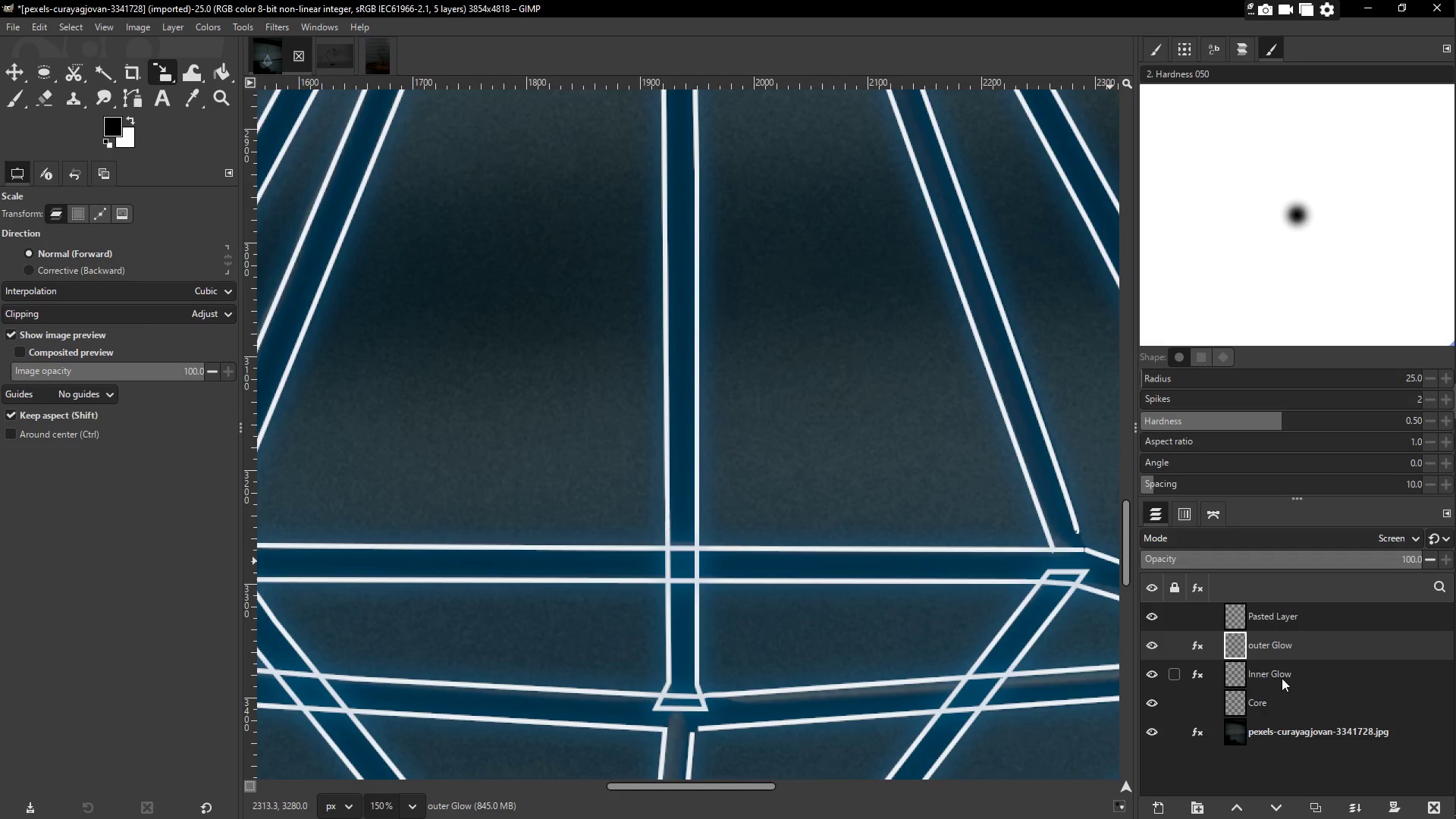 
double_click([1261, 704])
 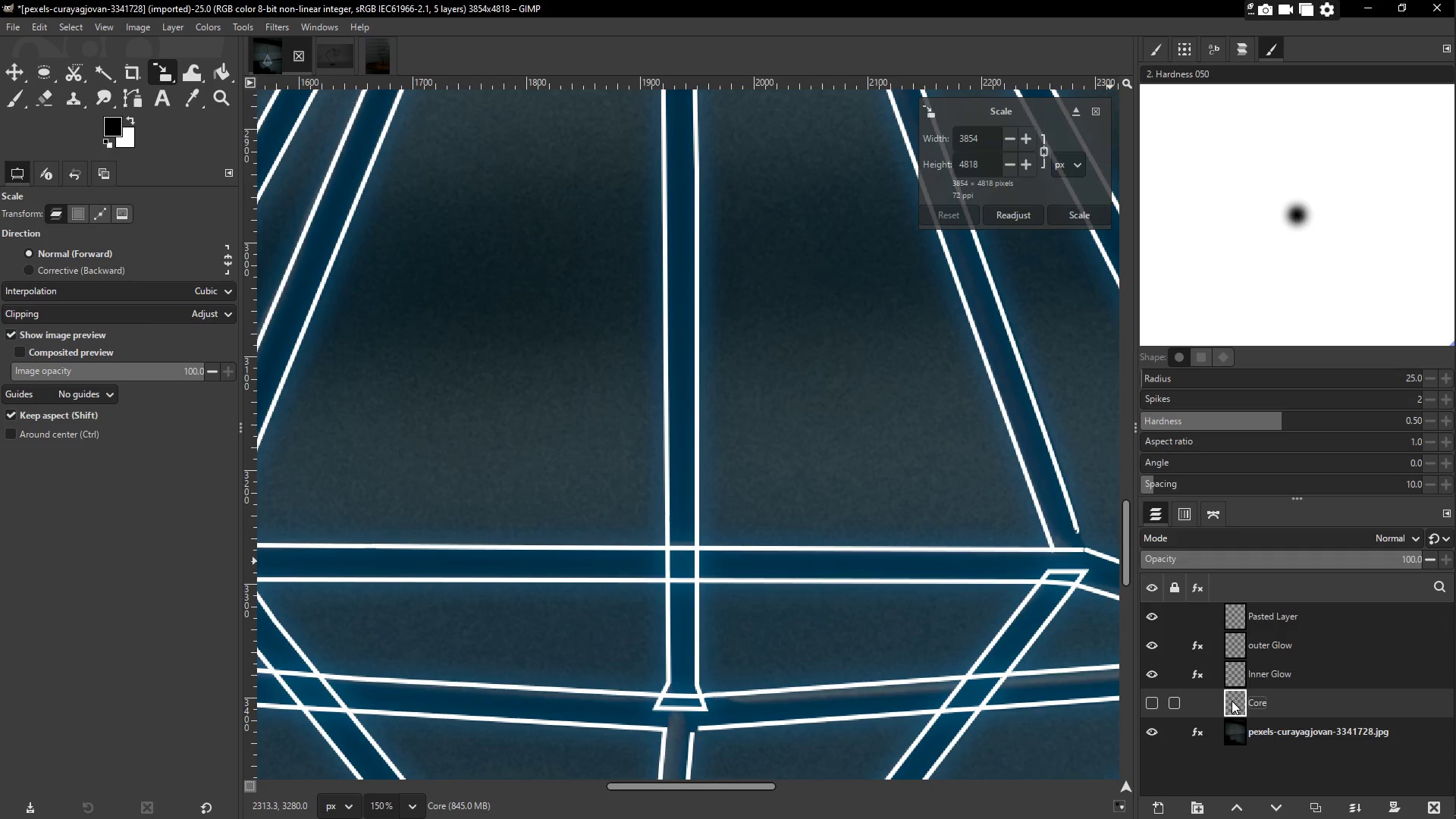 
wait(10.3)
 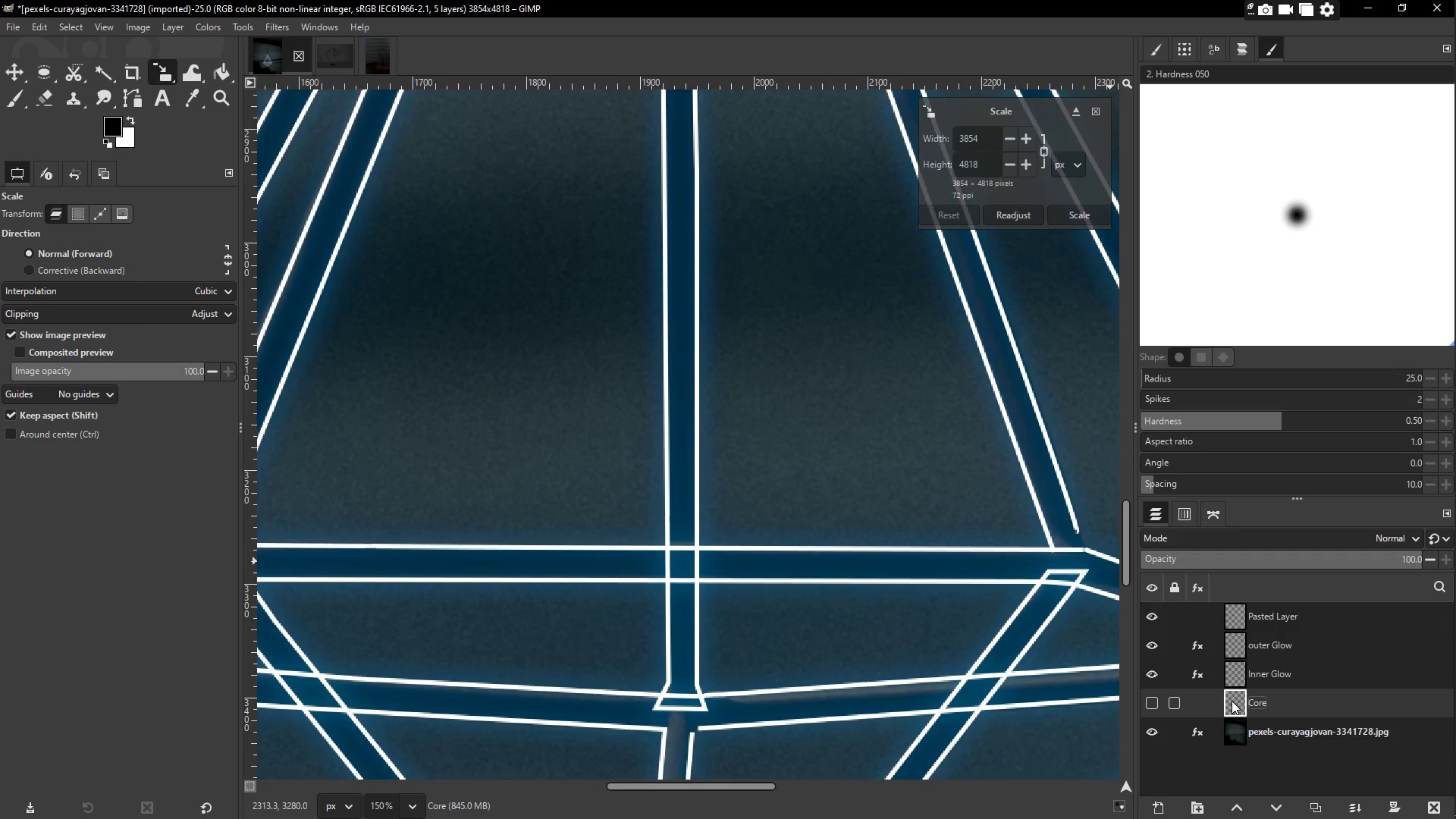 
right_click([1282, 705])
 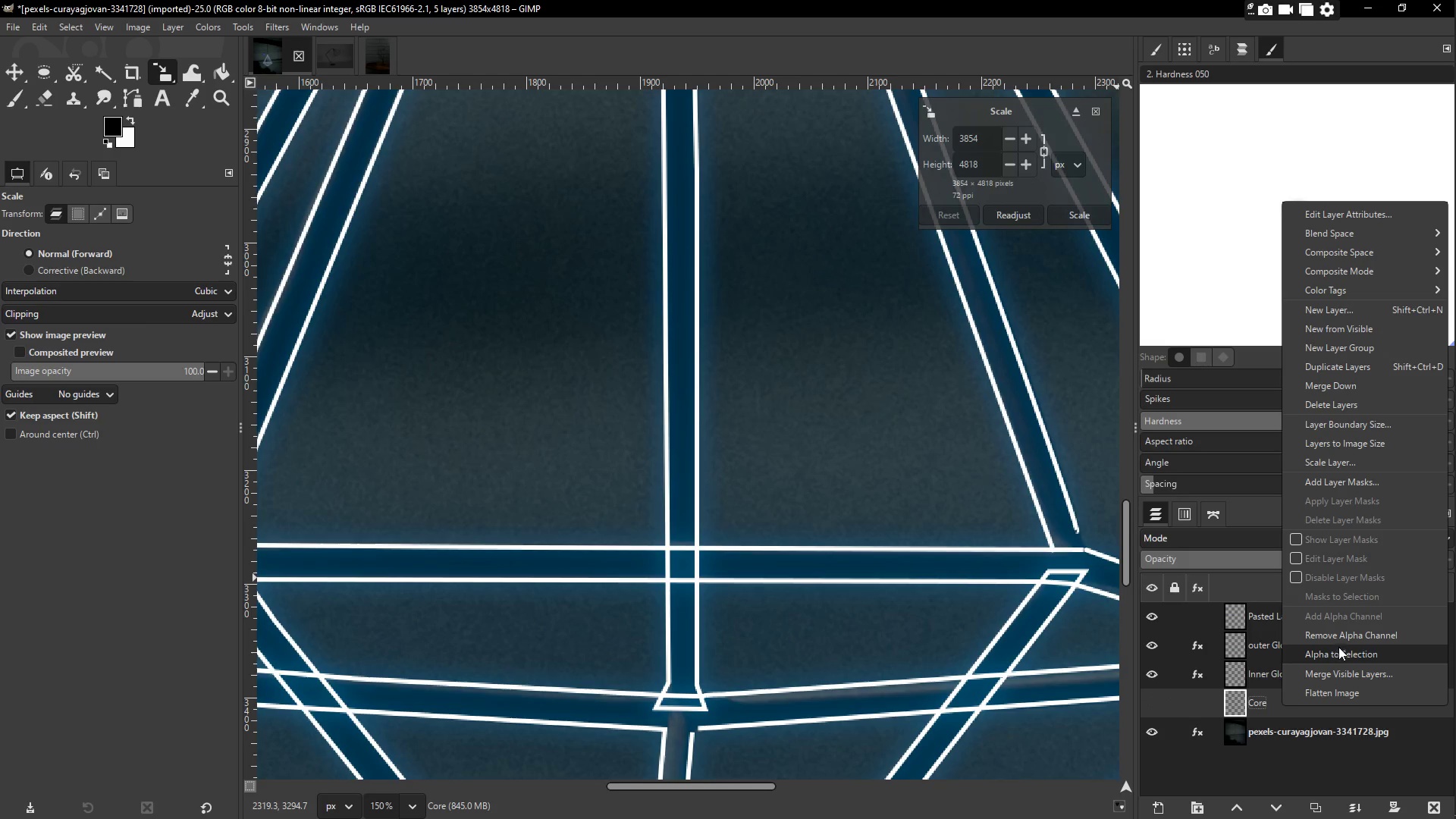 
left_click([1340, 651])
 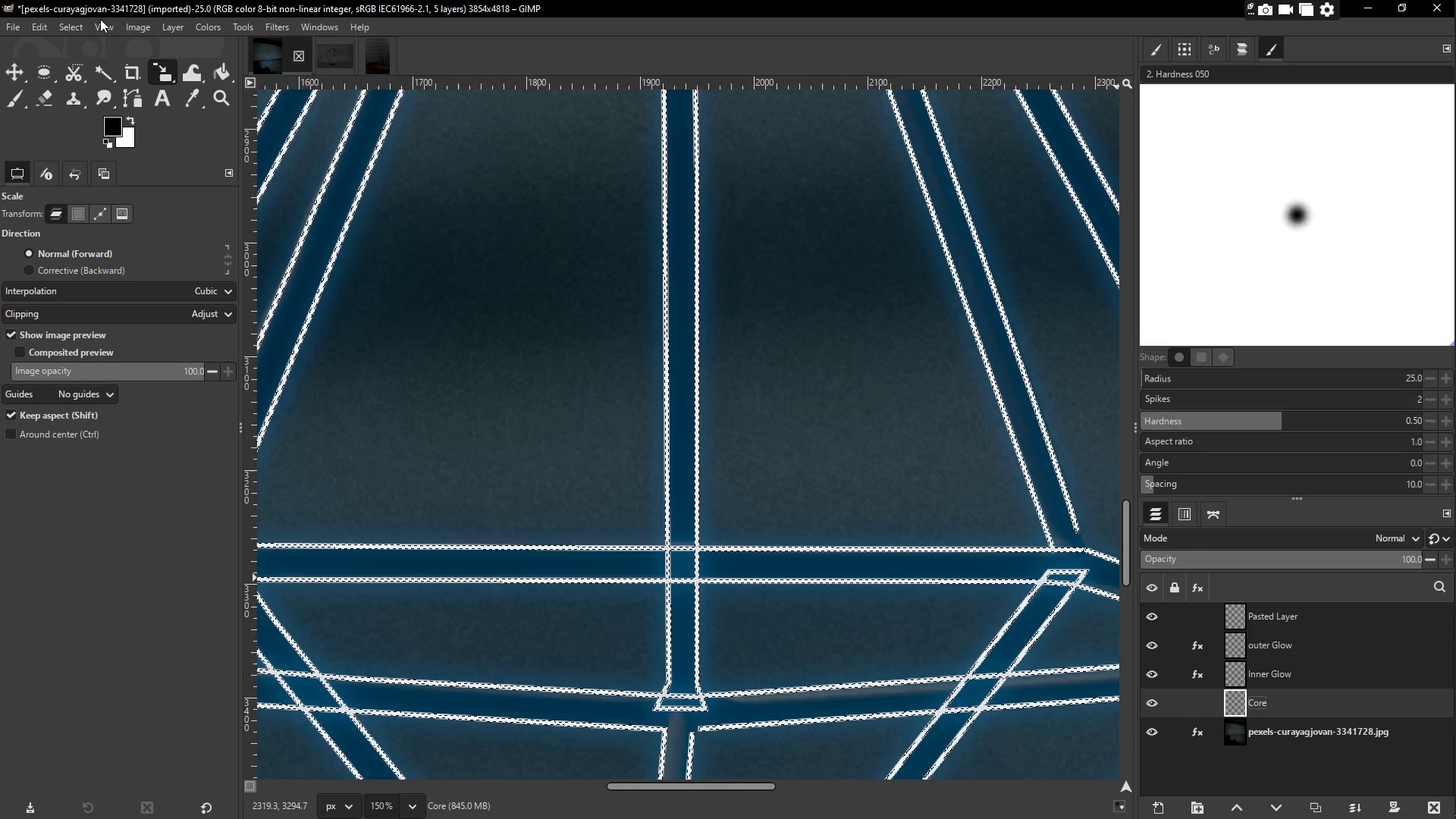 
left_click([63, 30])
 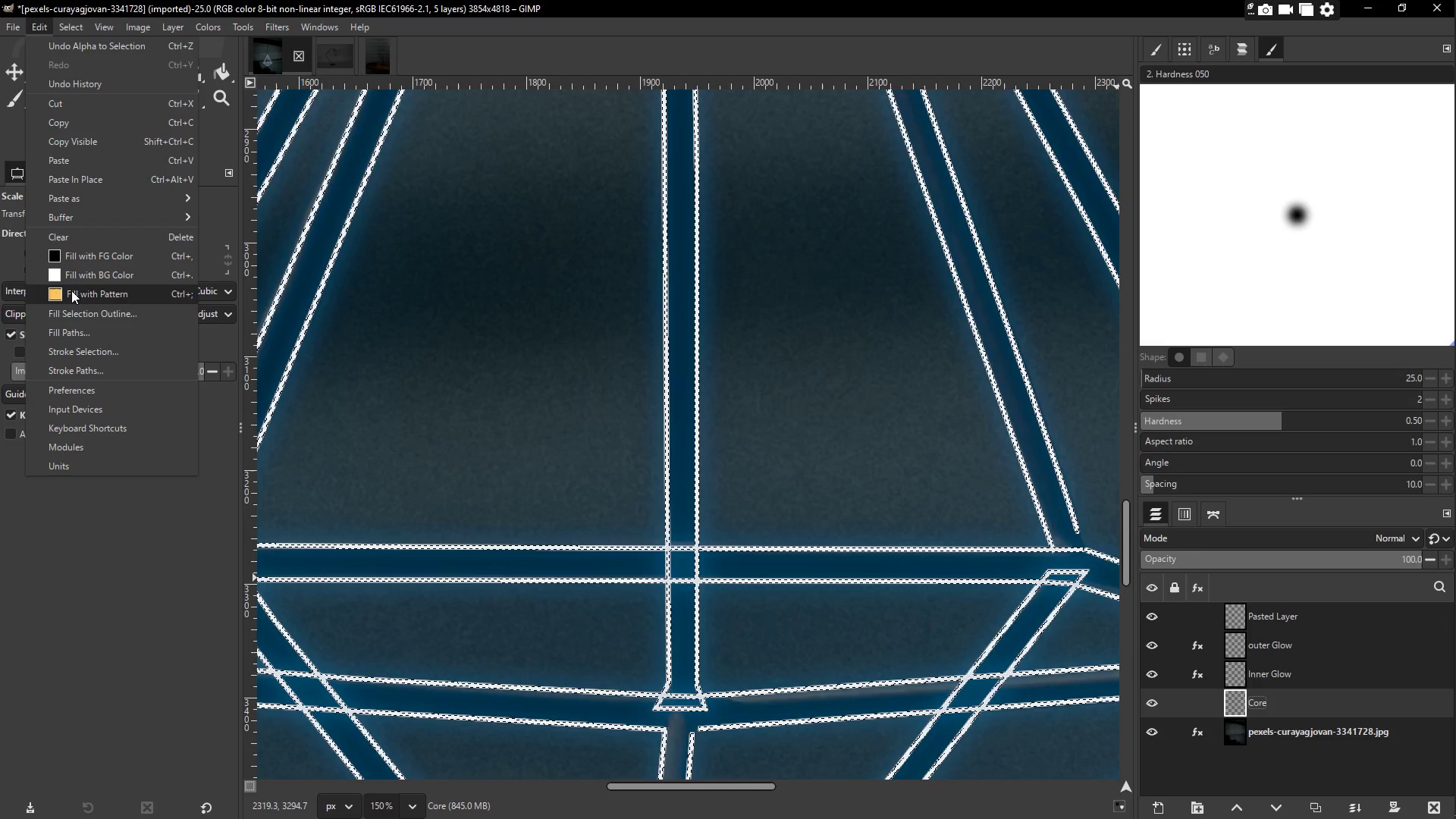 
left_click([73, 351])
 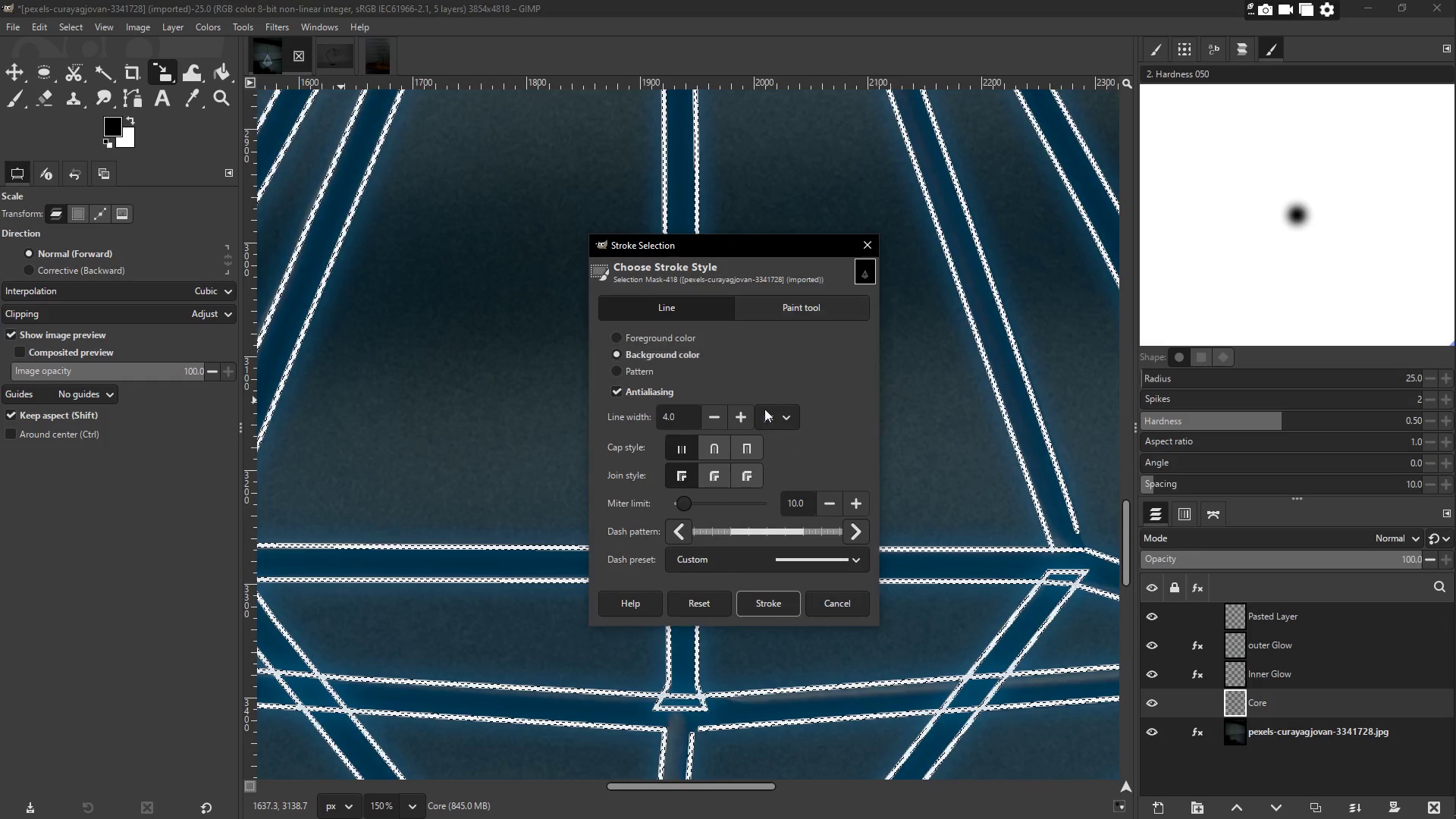 
double_click([732, 418])
 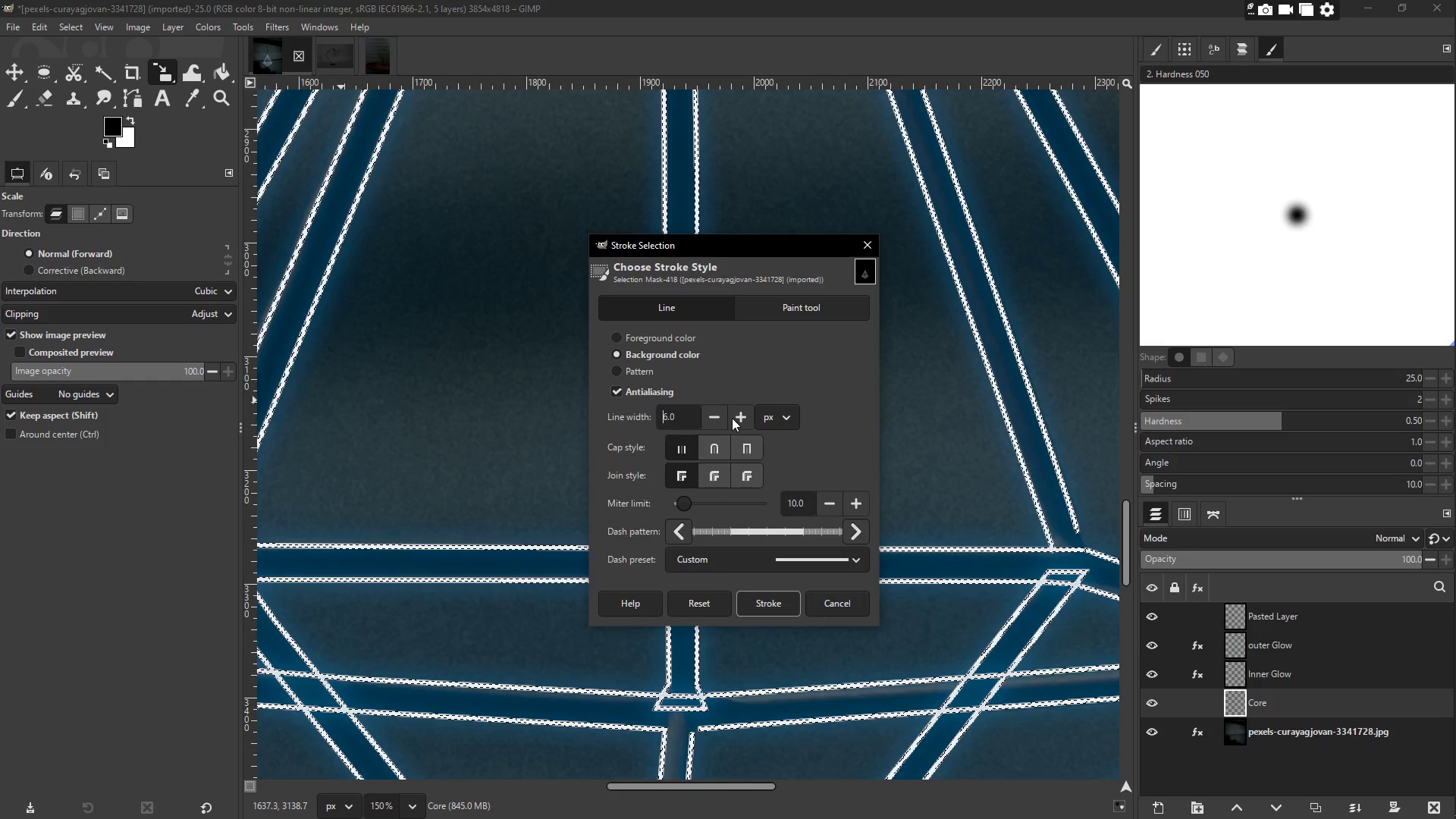 
triple_click([733, 418])
 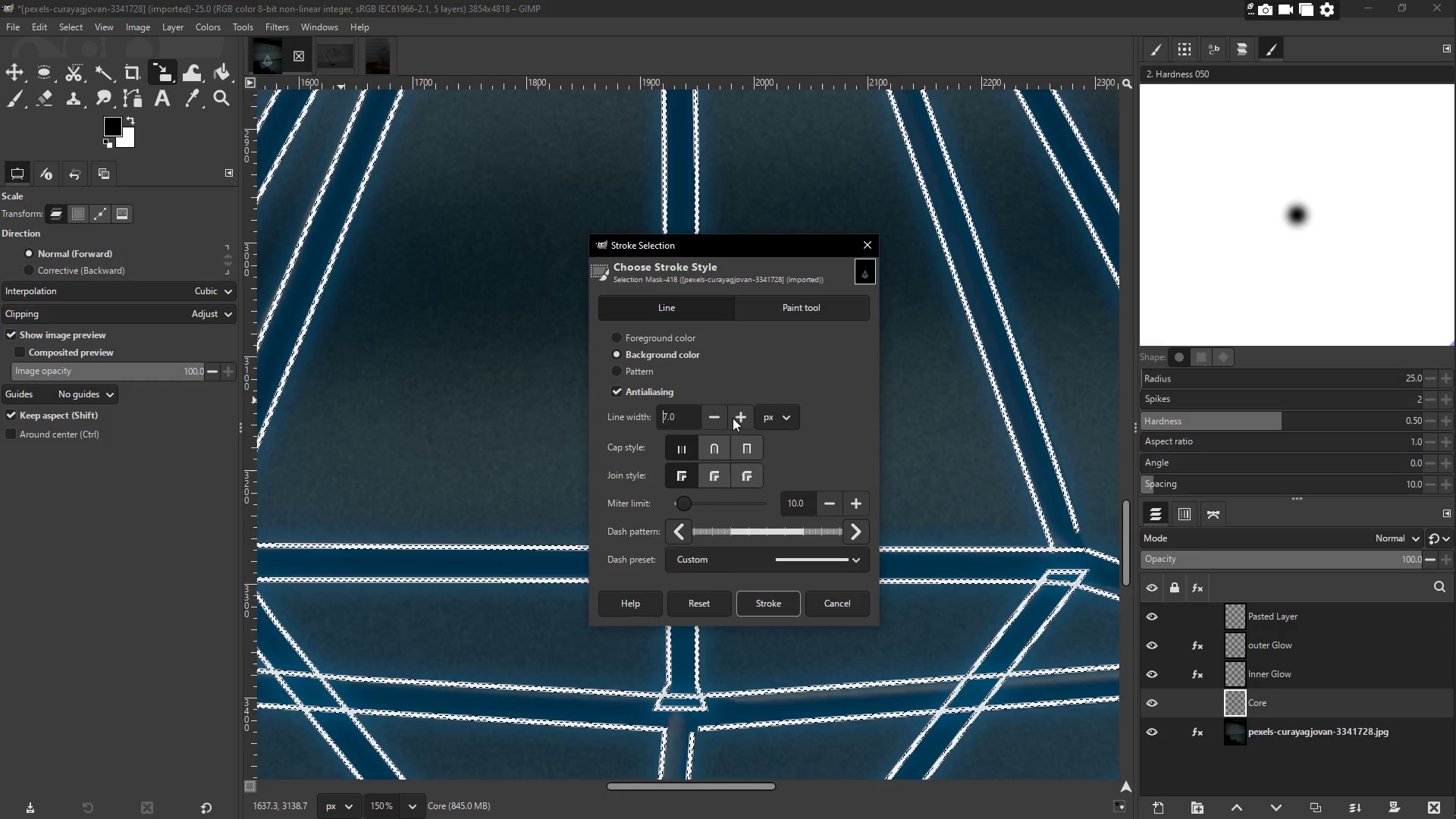 
triple_click([733, 418])
 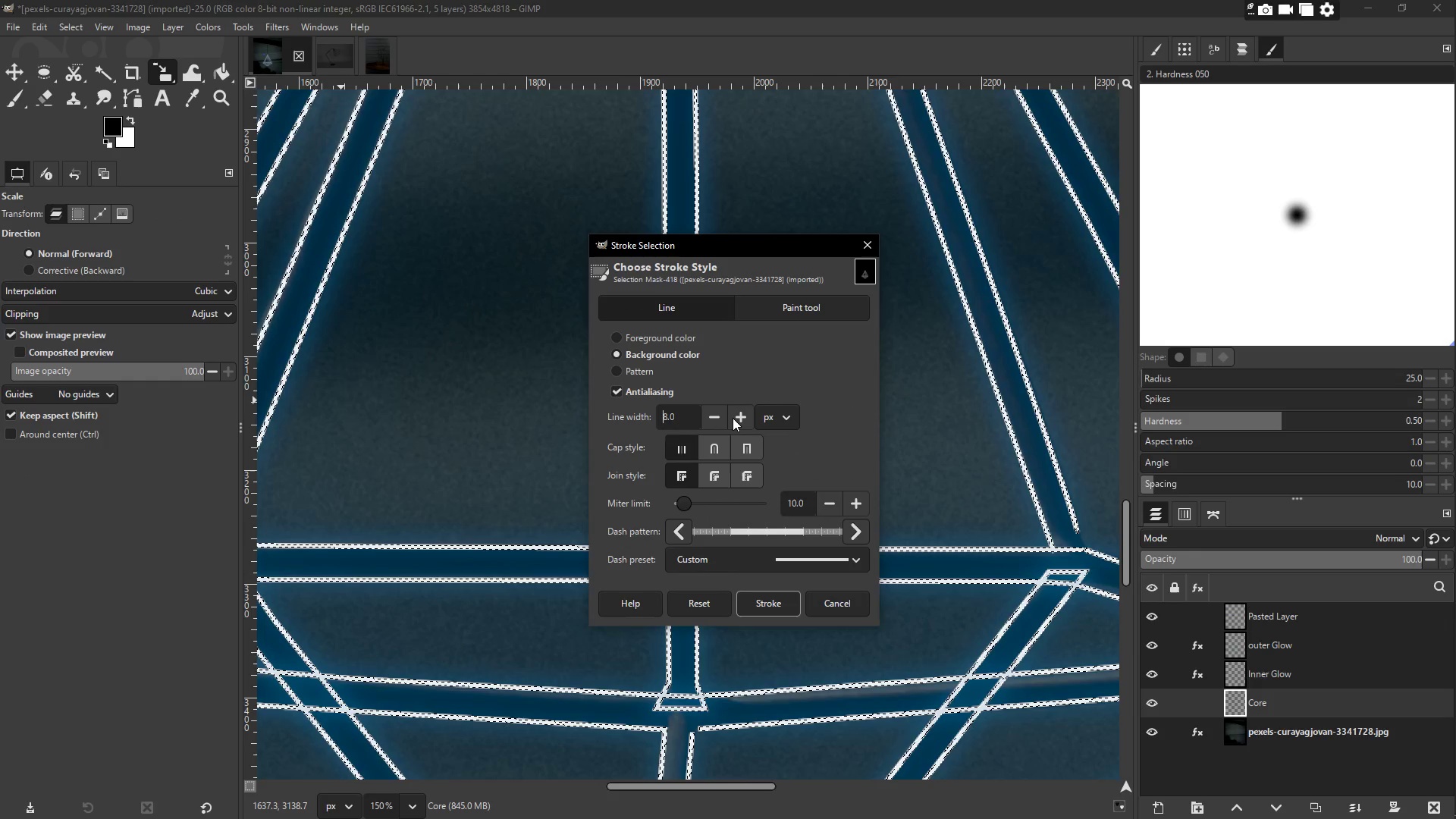 
triple_click([733, 418])
 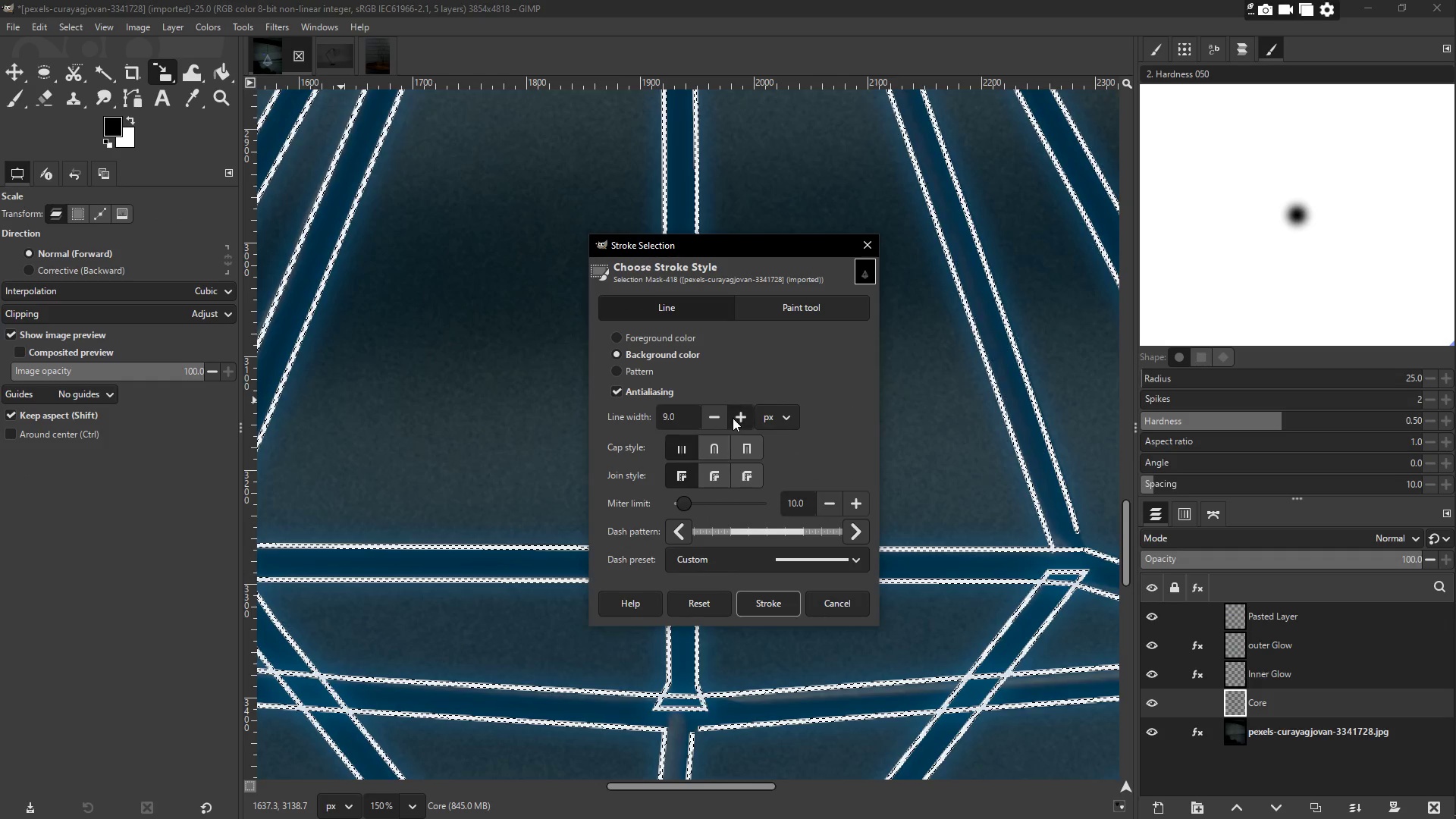 
triple_click([733, 418])
 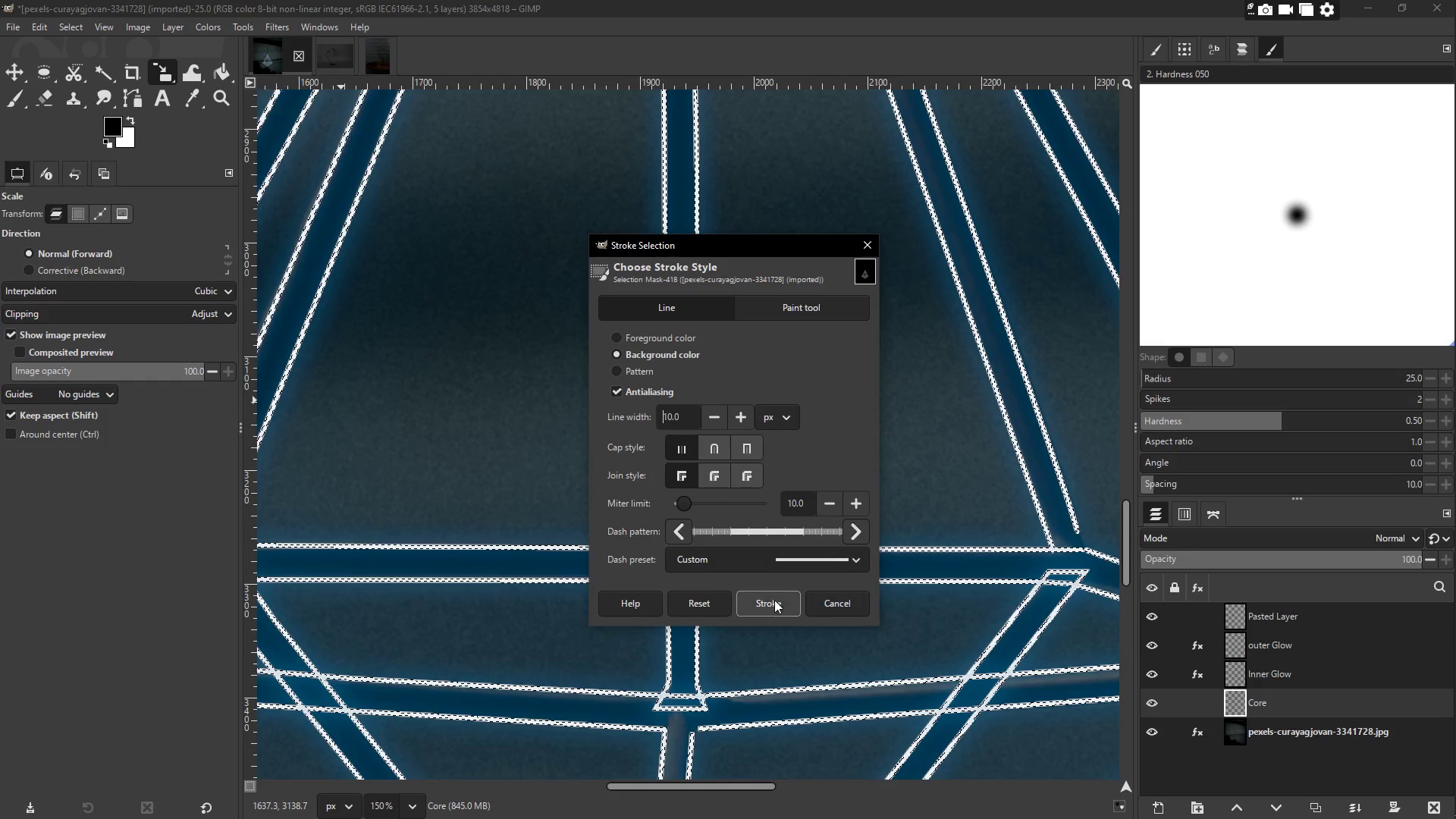 
left_click([771, 608])